 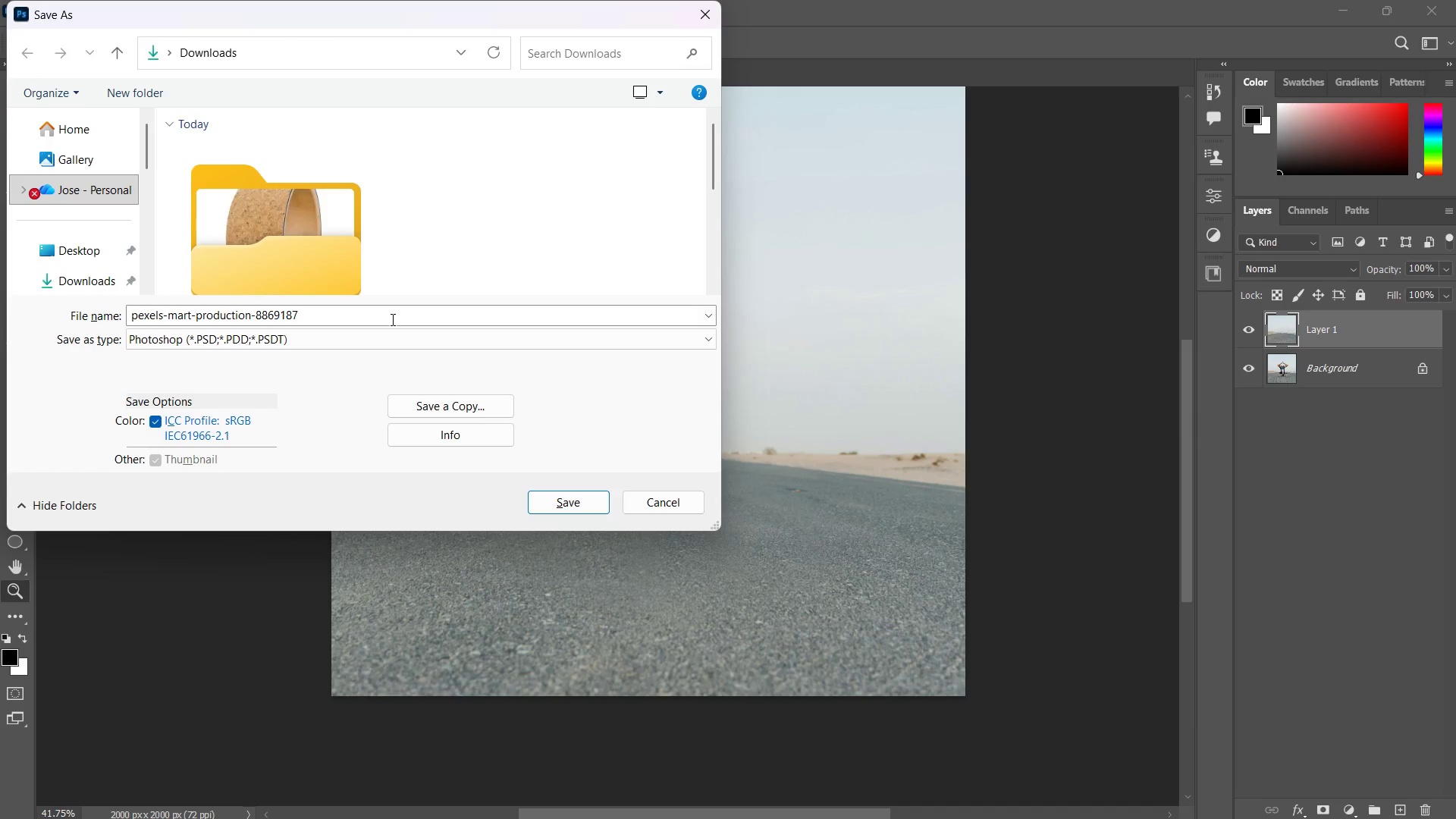 
key(Control+ControlLeft)
 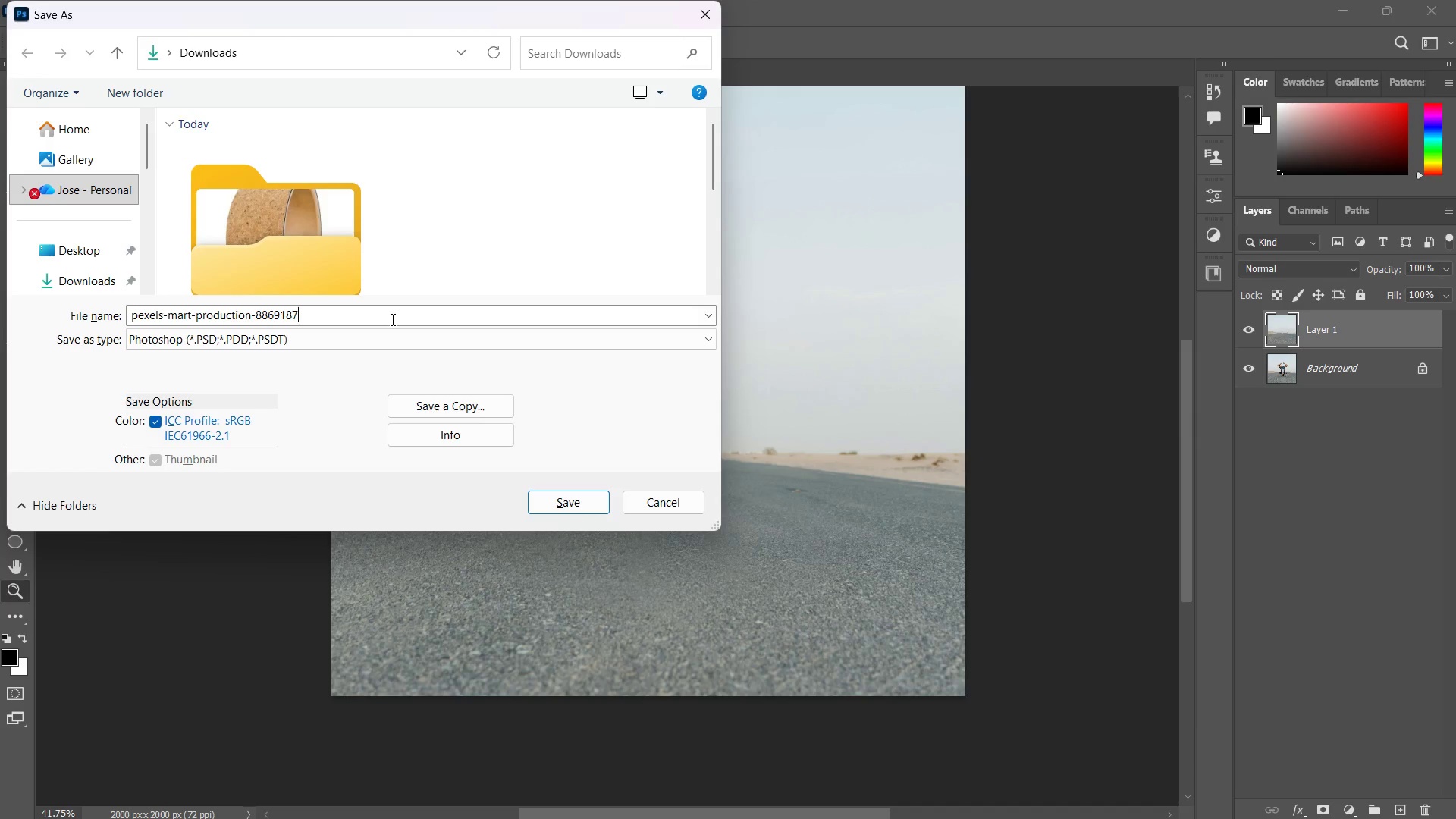 
key(Control+A)
 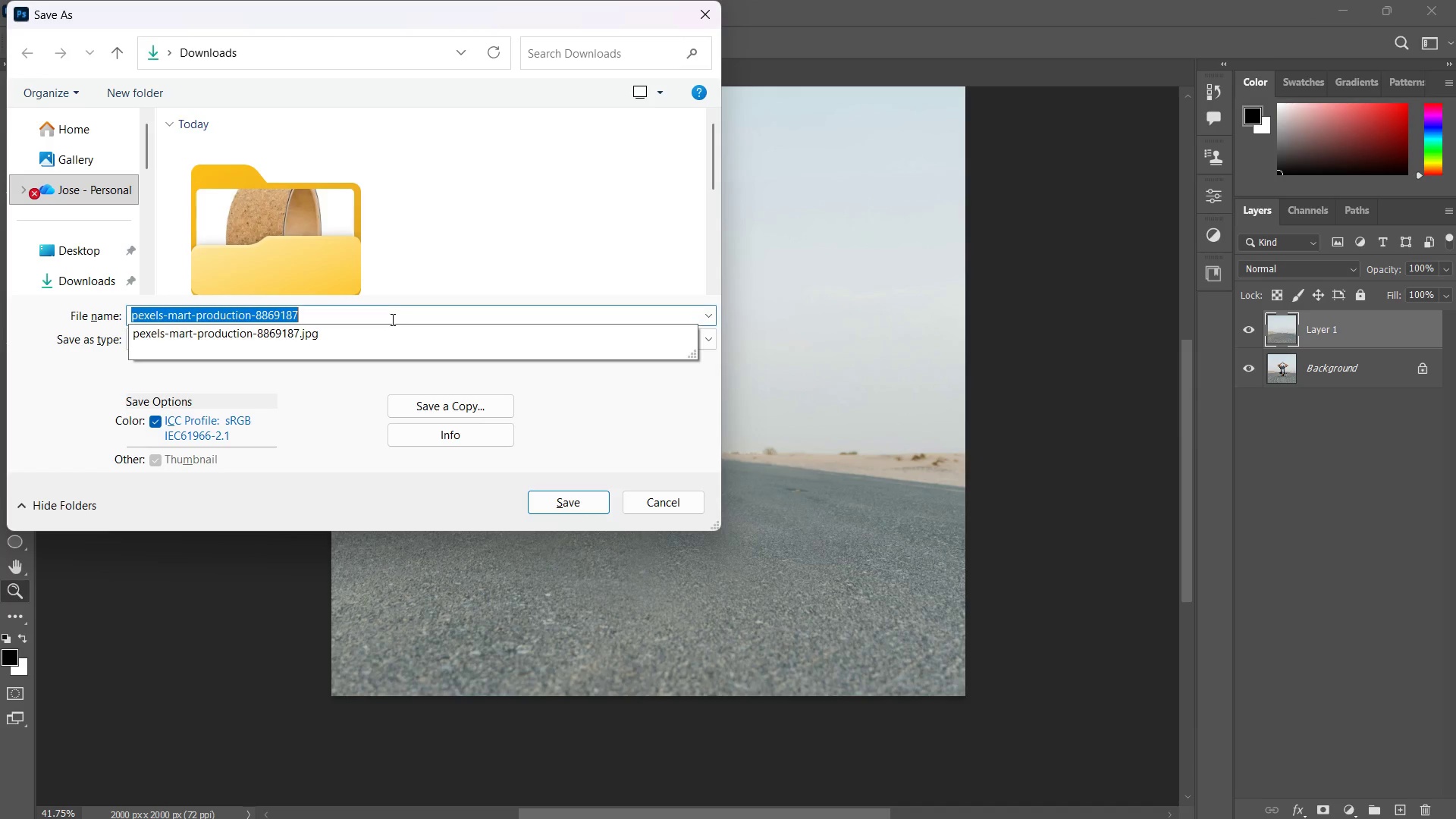 
key(Control+ControlLeft)
 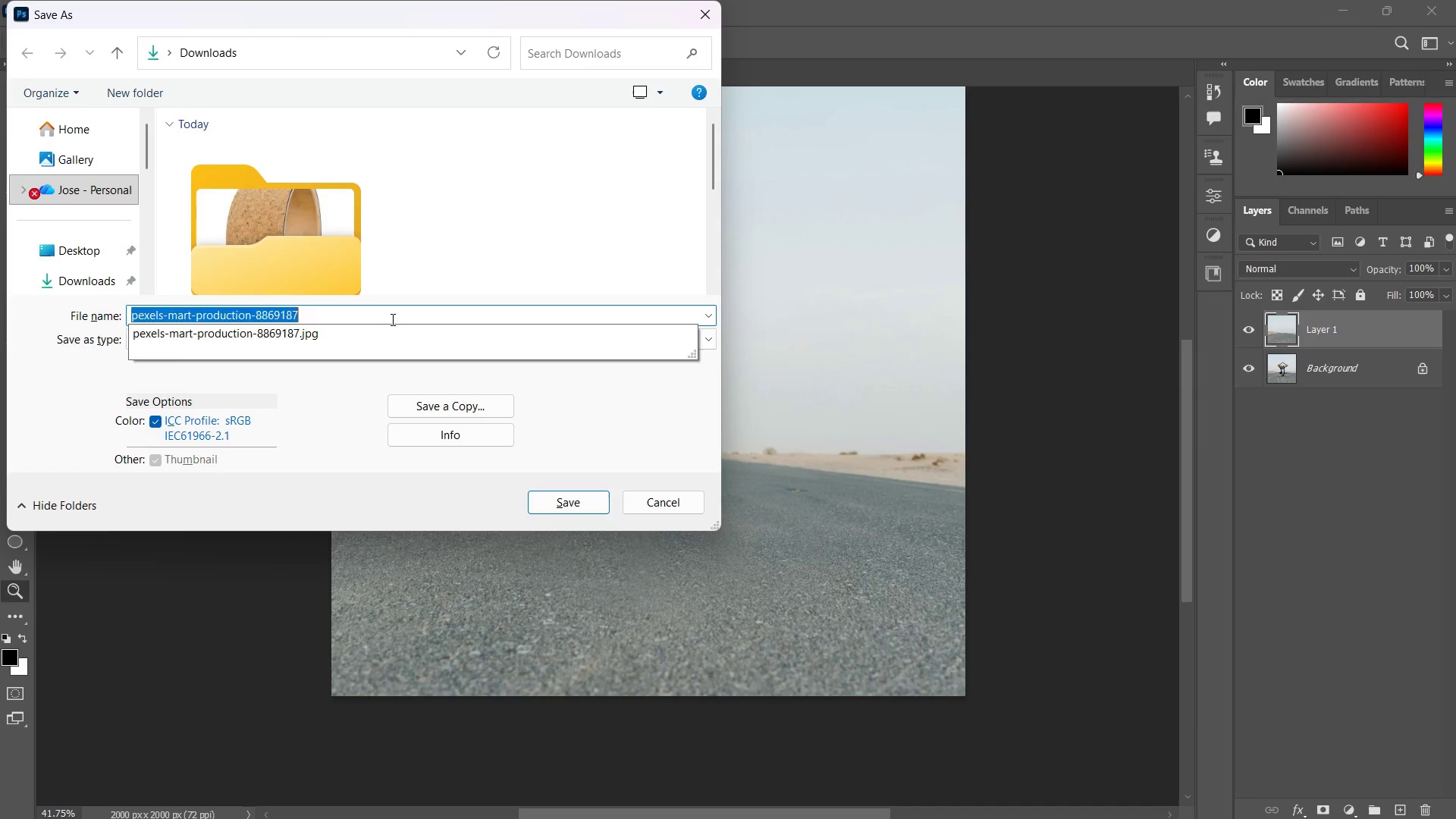 
key(Control+V)
 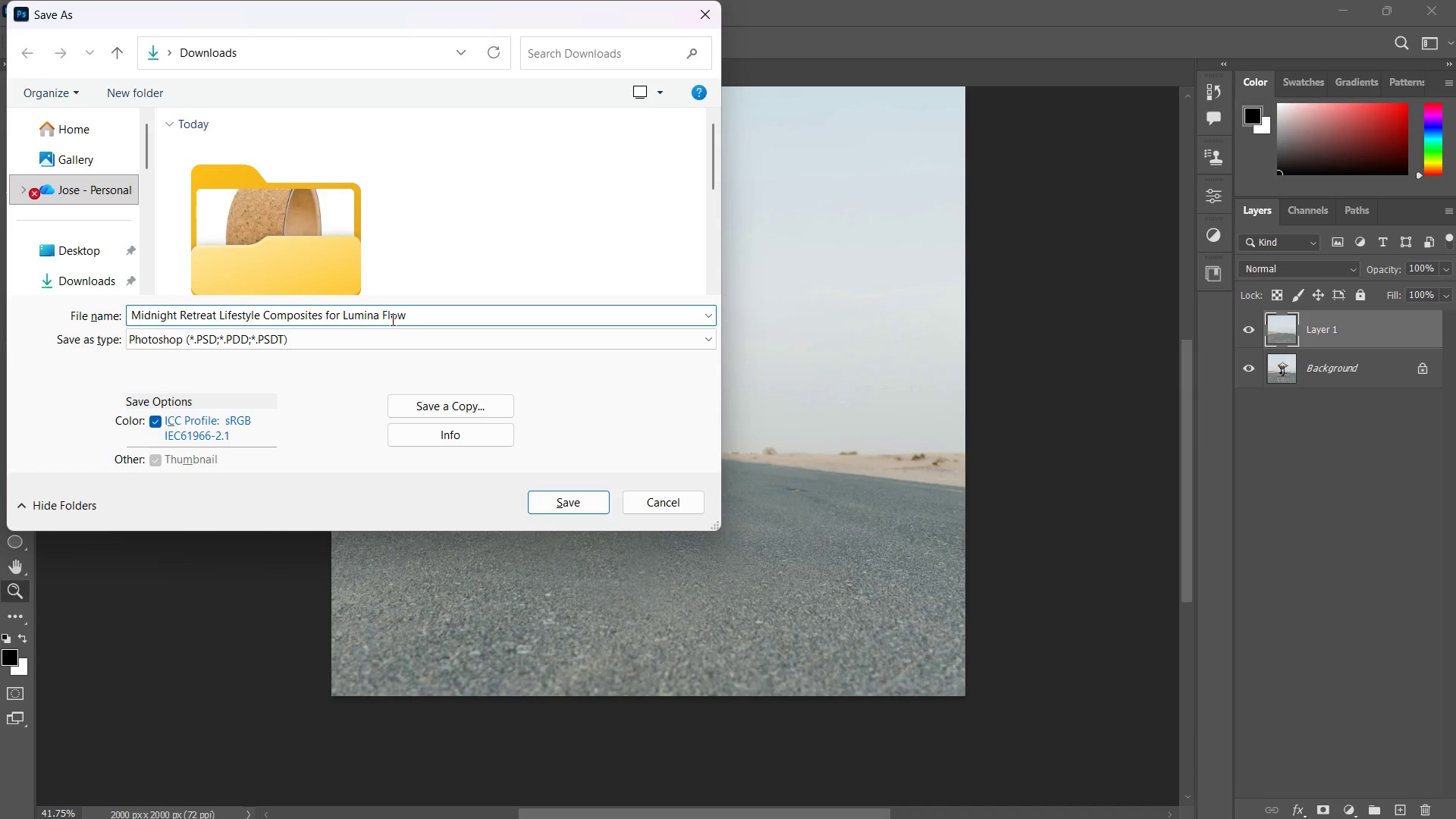 
key(Space)
 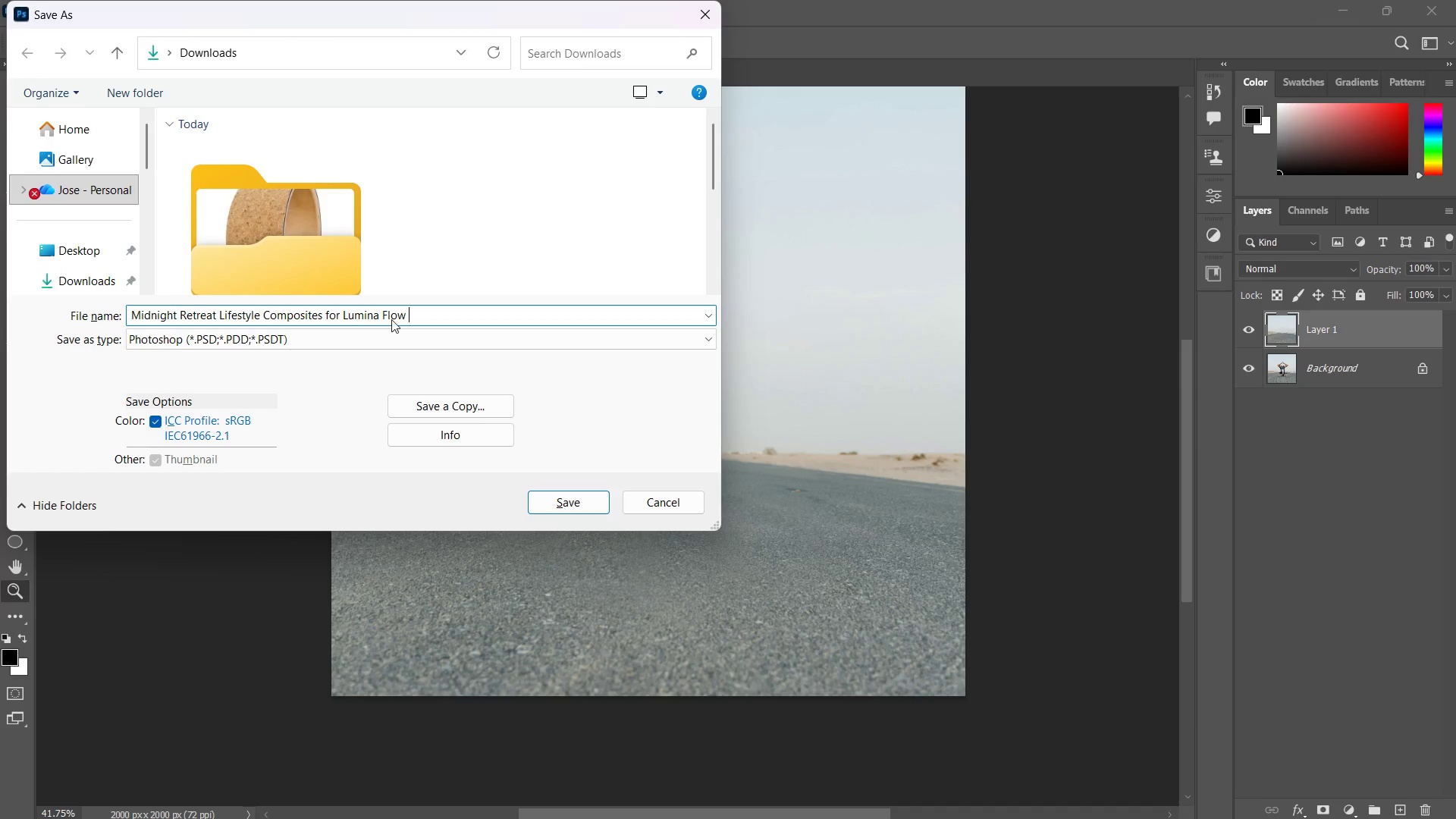 
key(1)
 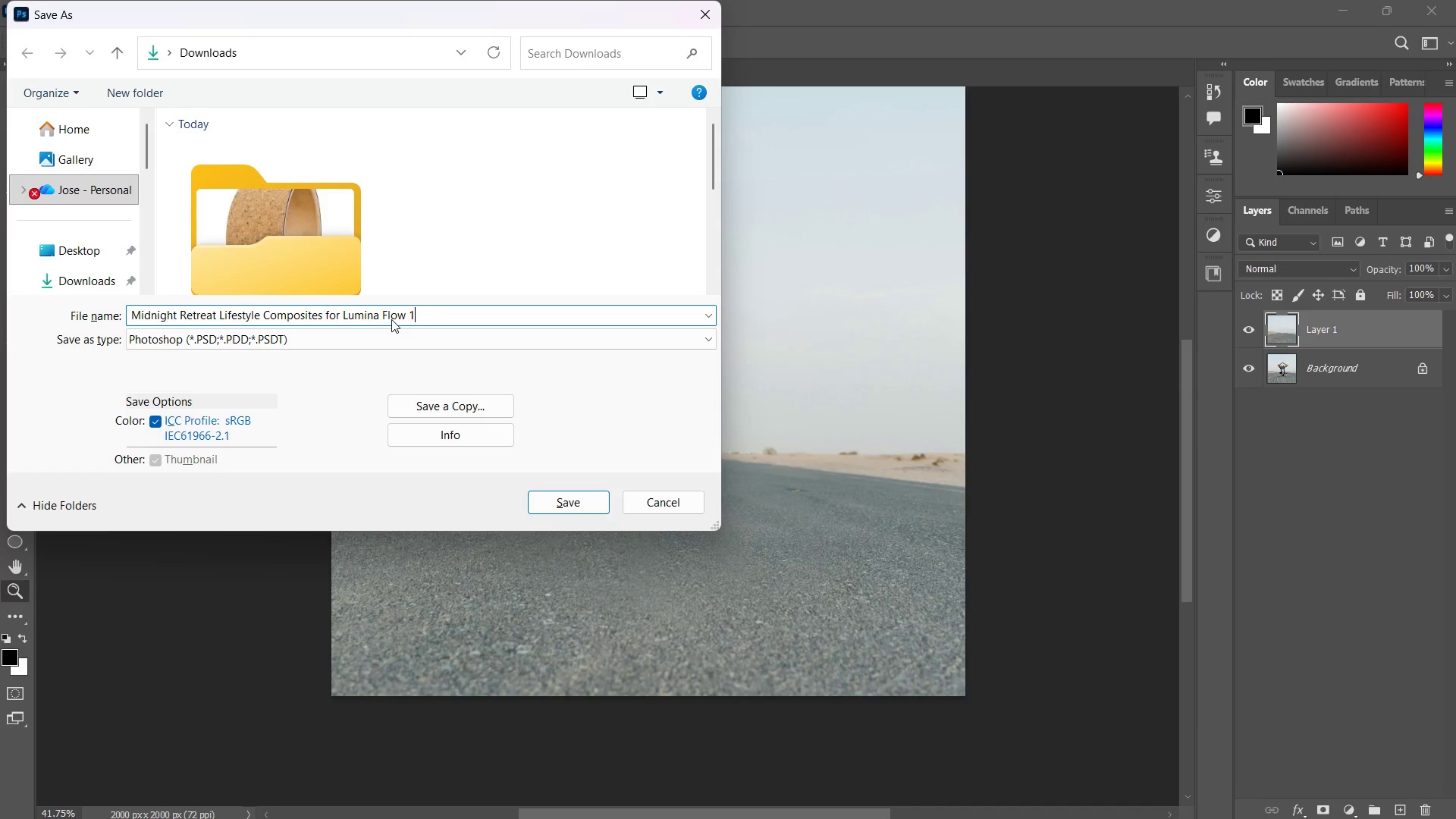 
key(Space)
 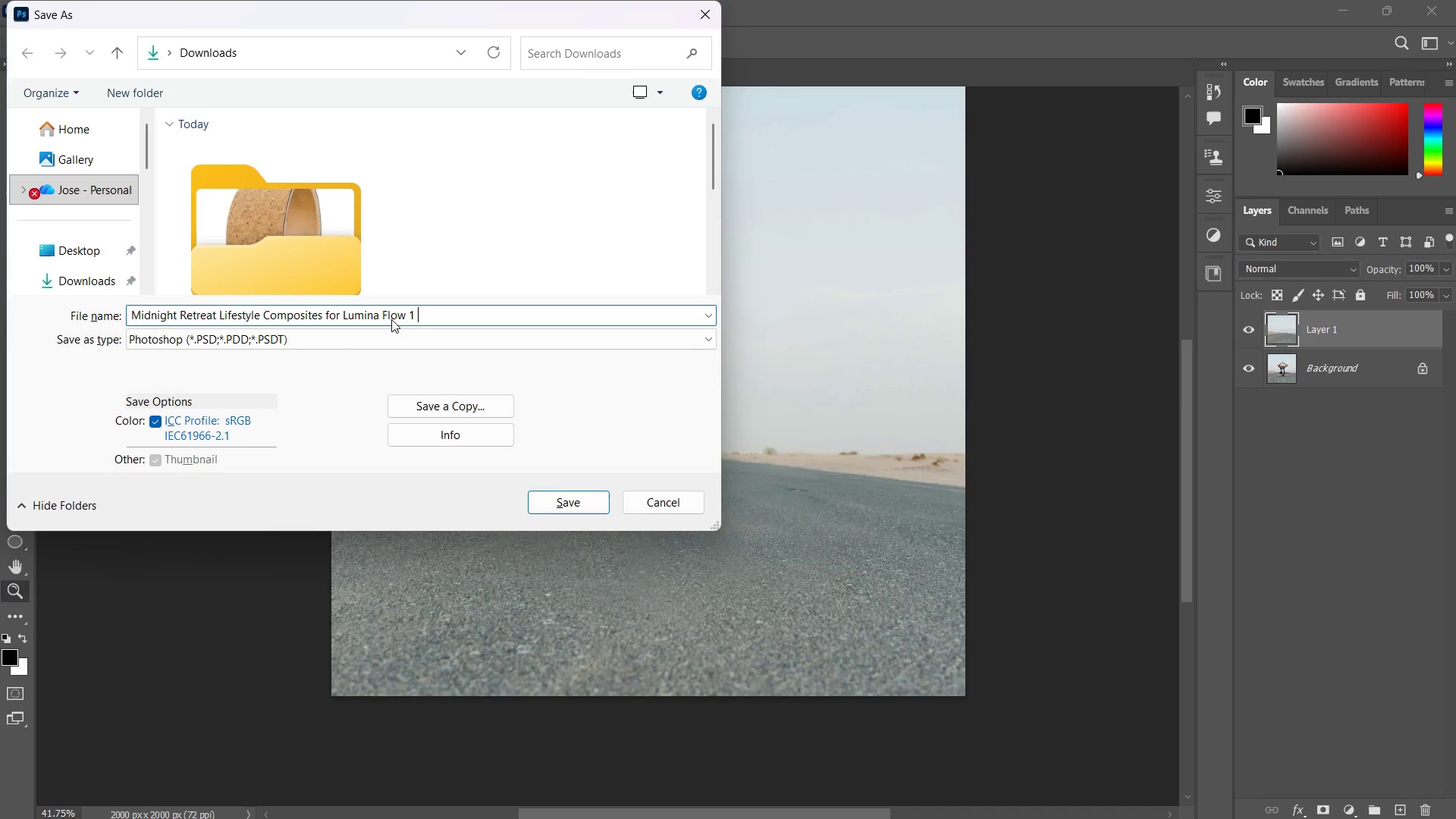 
key(NumpadEnter)
 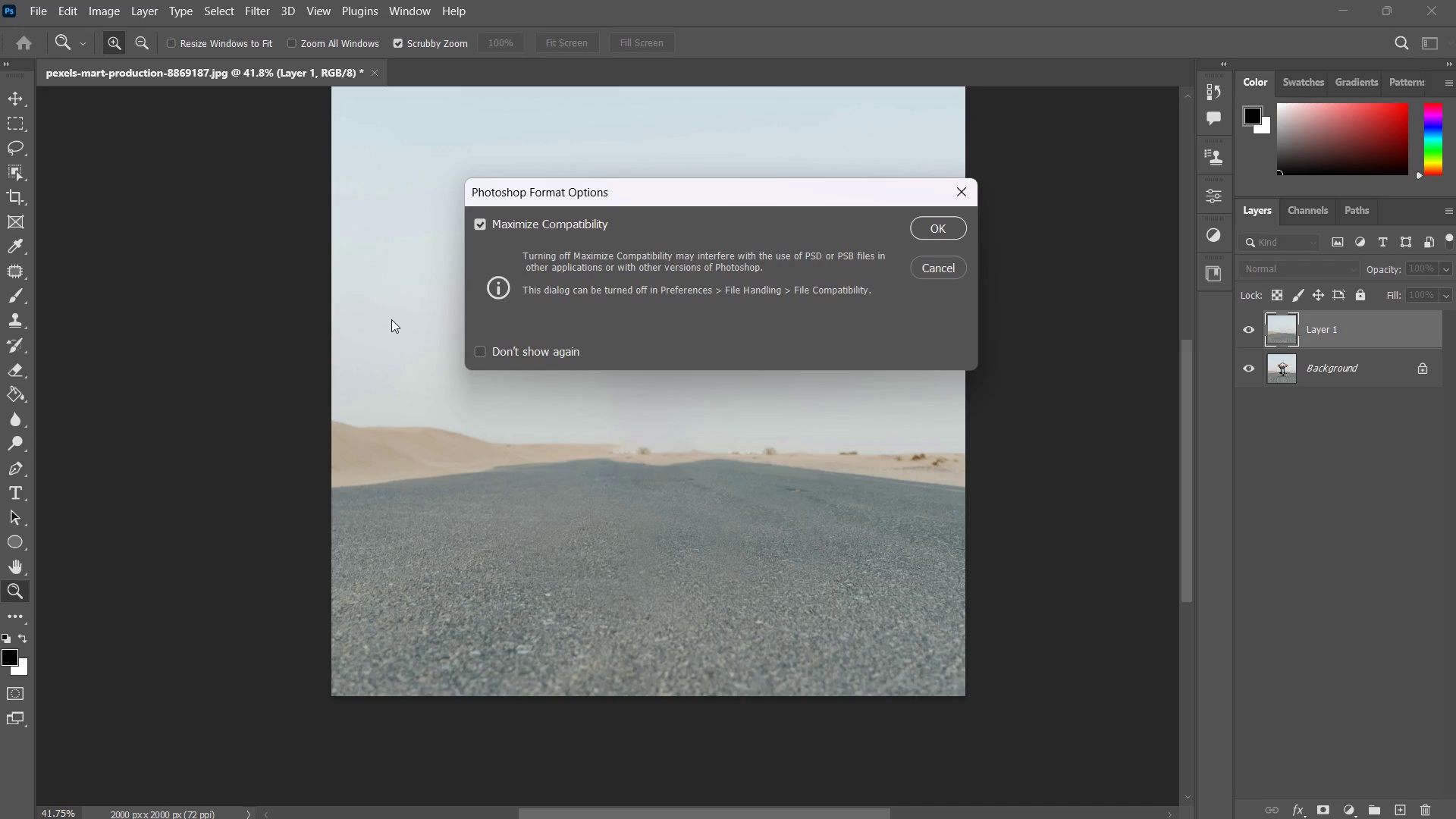 
key(NumpadEnter)
 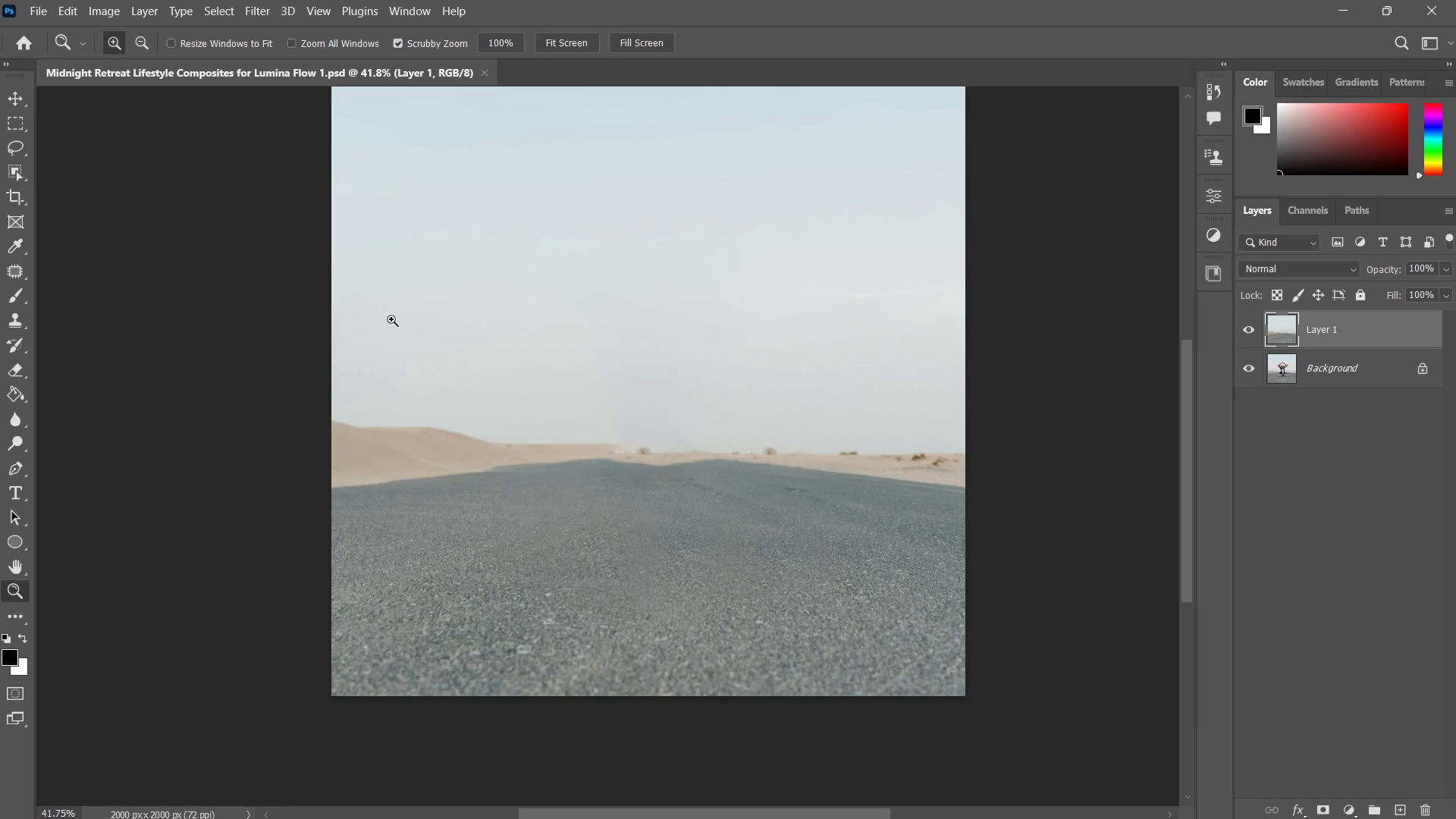 
key(Alt+Tab)